 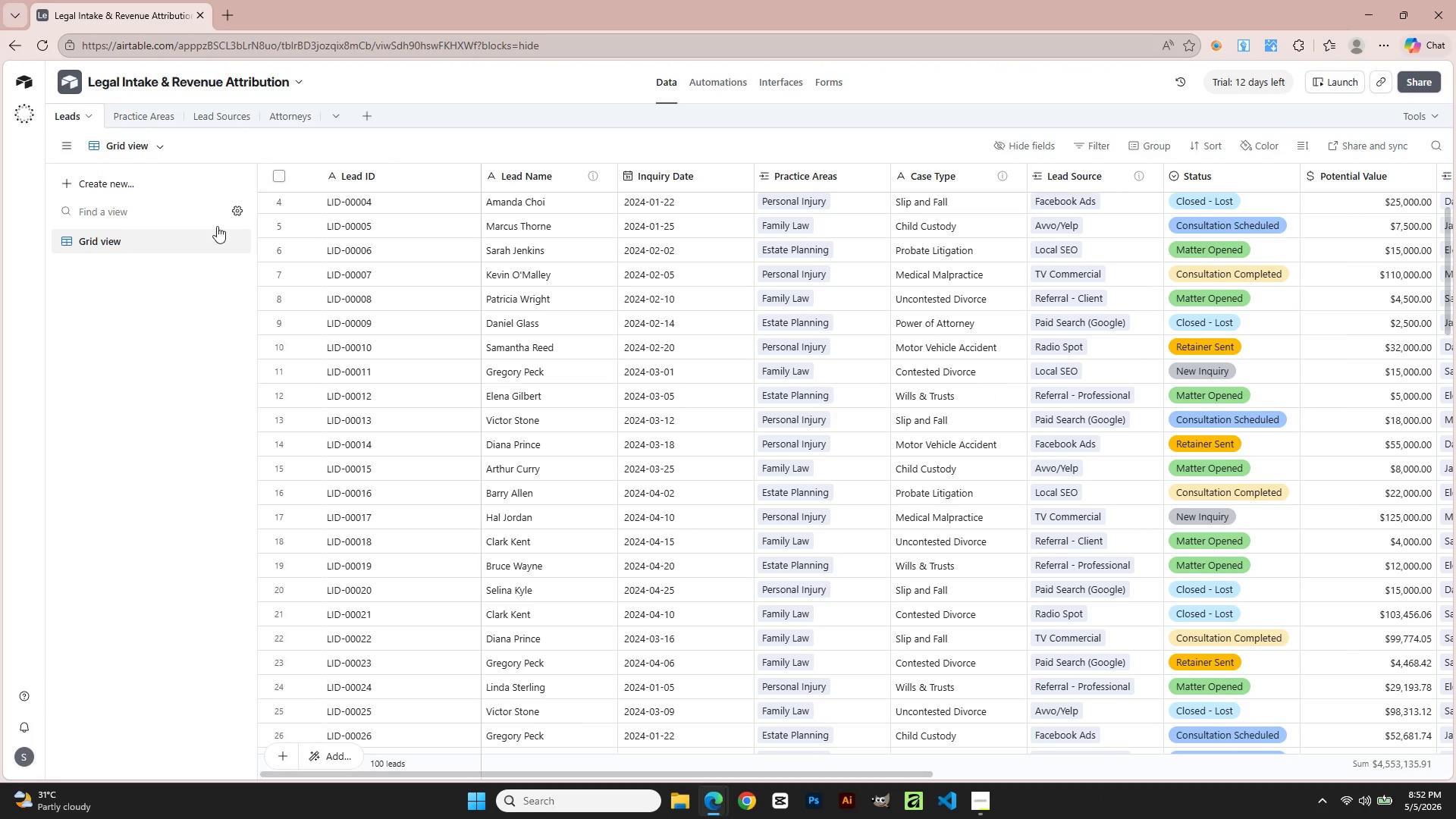 
left_click([389, 186])
 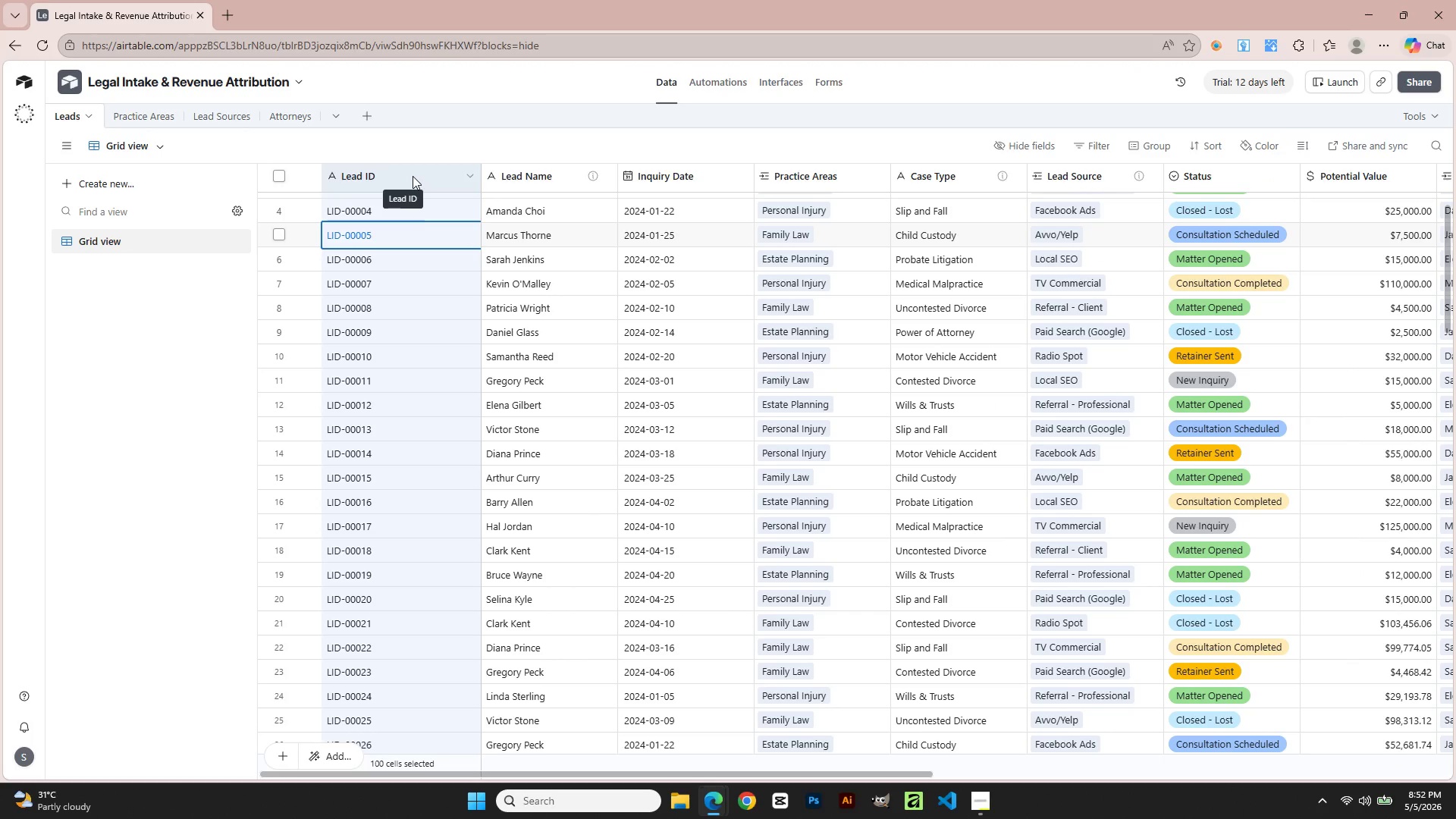 
left_click([470, 248])
 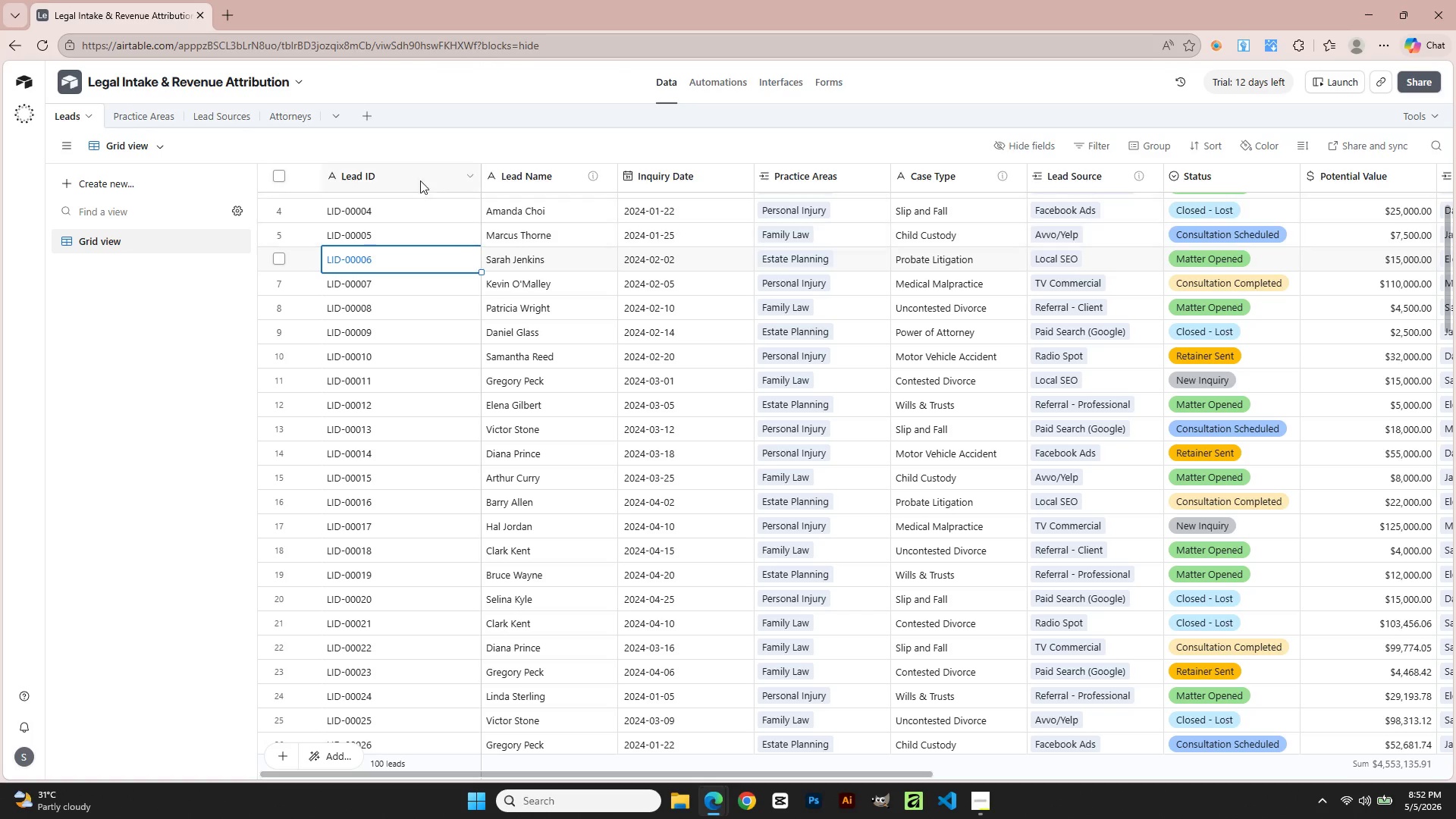 
left_click([419, 176])
 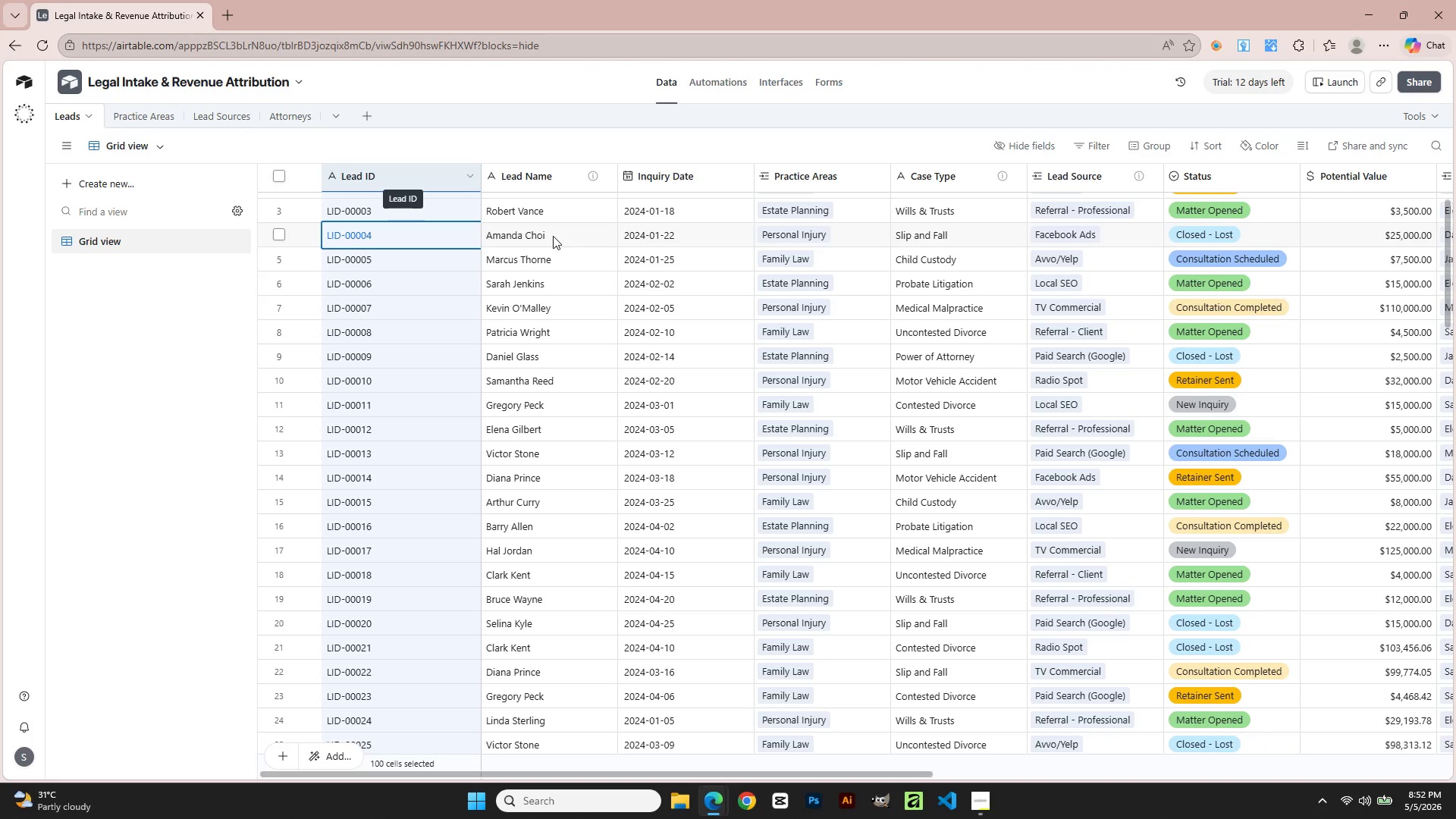 
left_click([619, 289])
 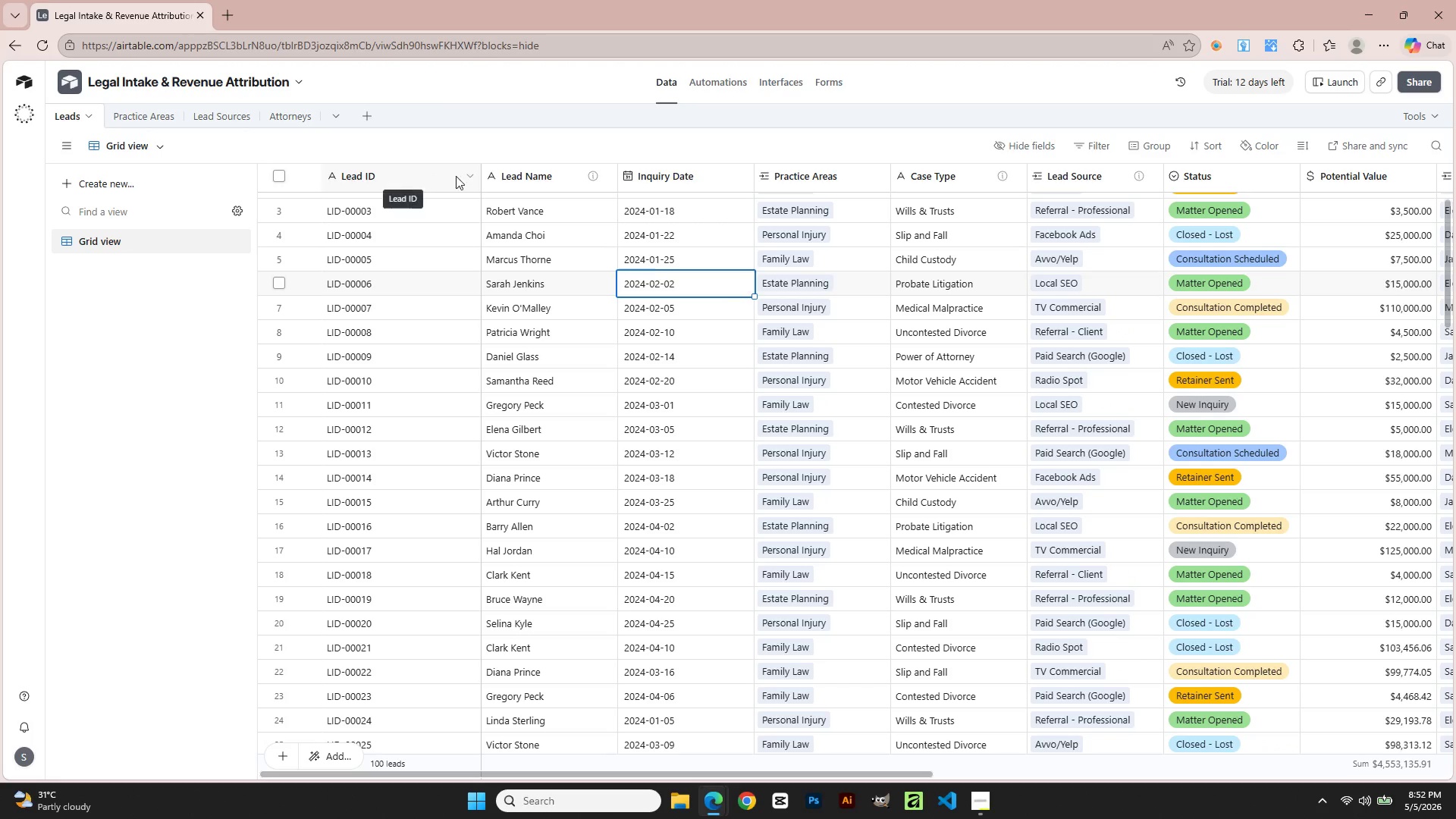 
left_click([470, 176])
 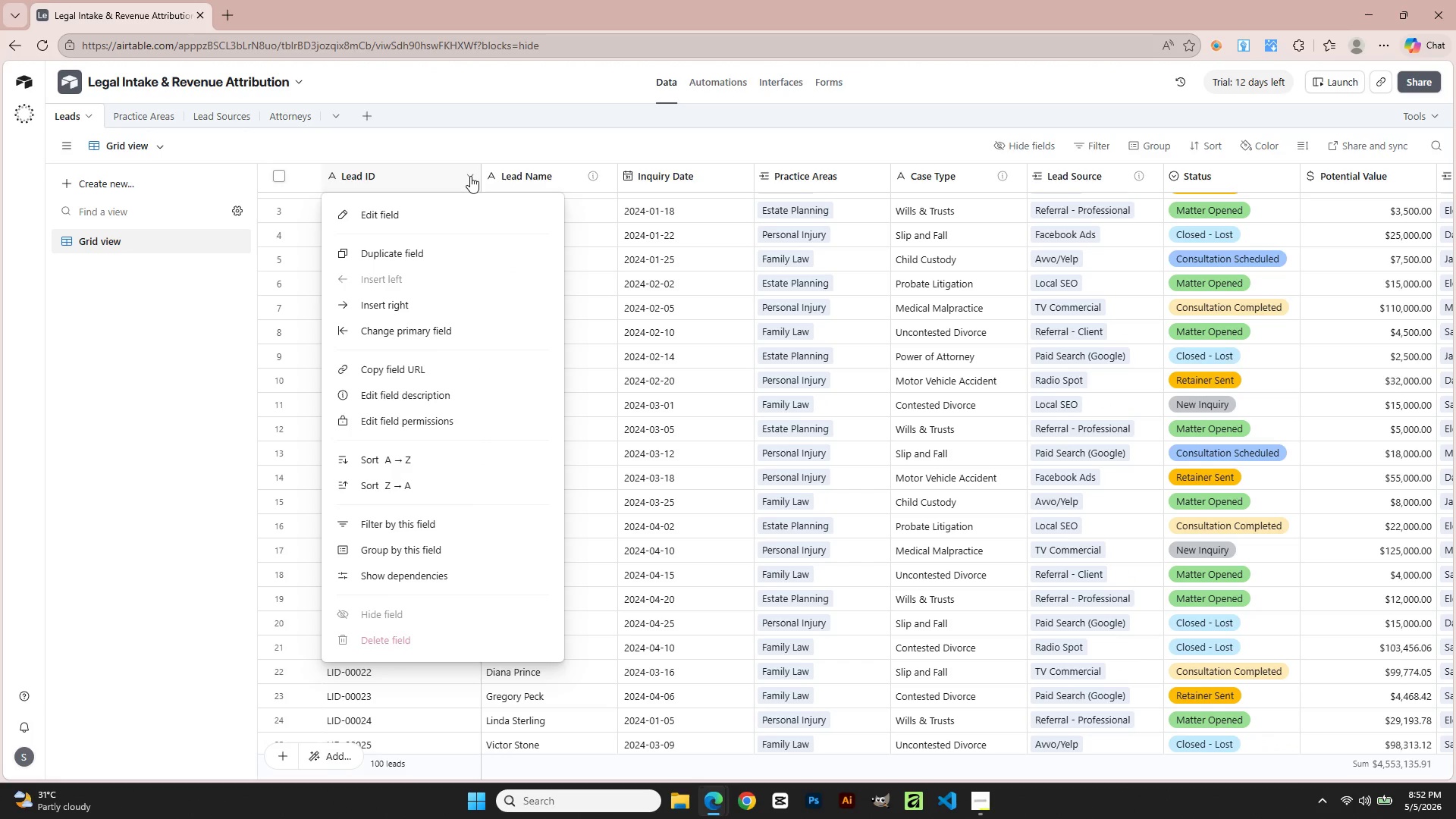 
left_click([394, 177])
 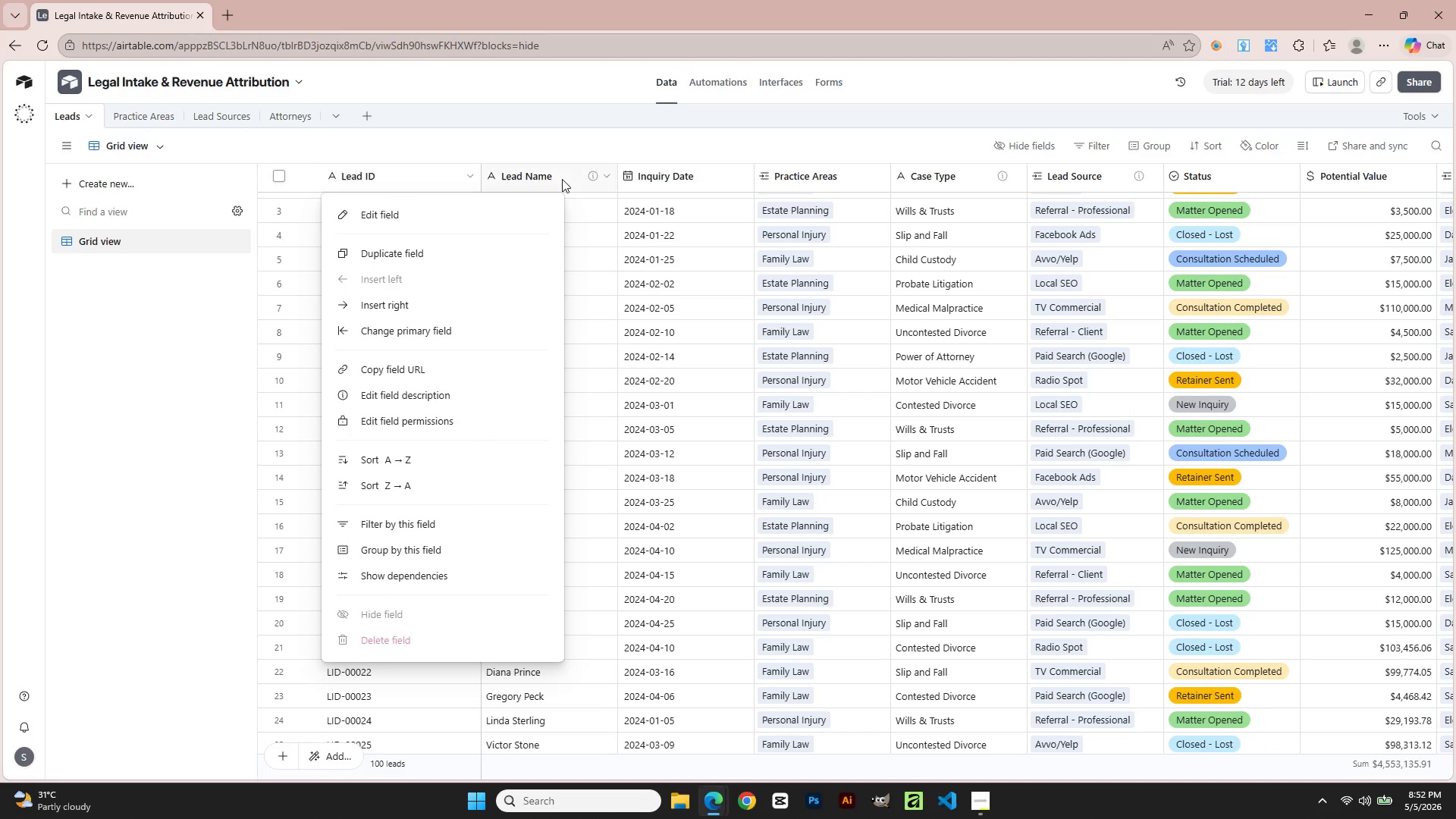 
left_click([560, 179])
 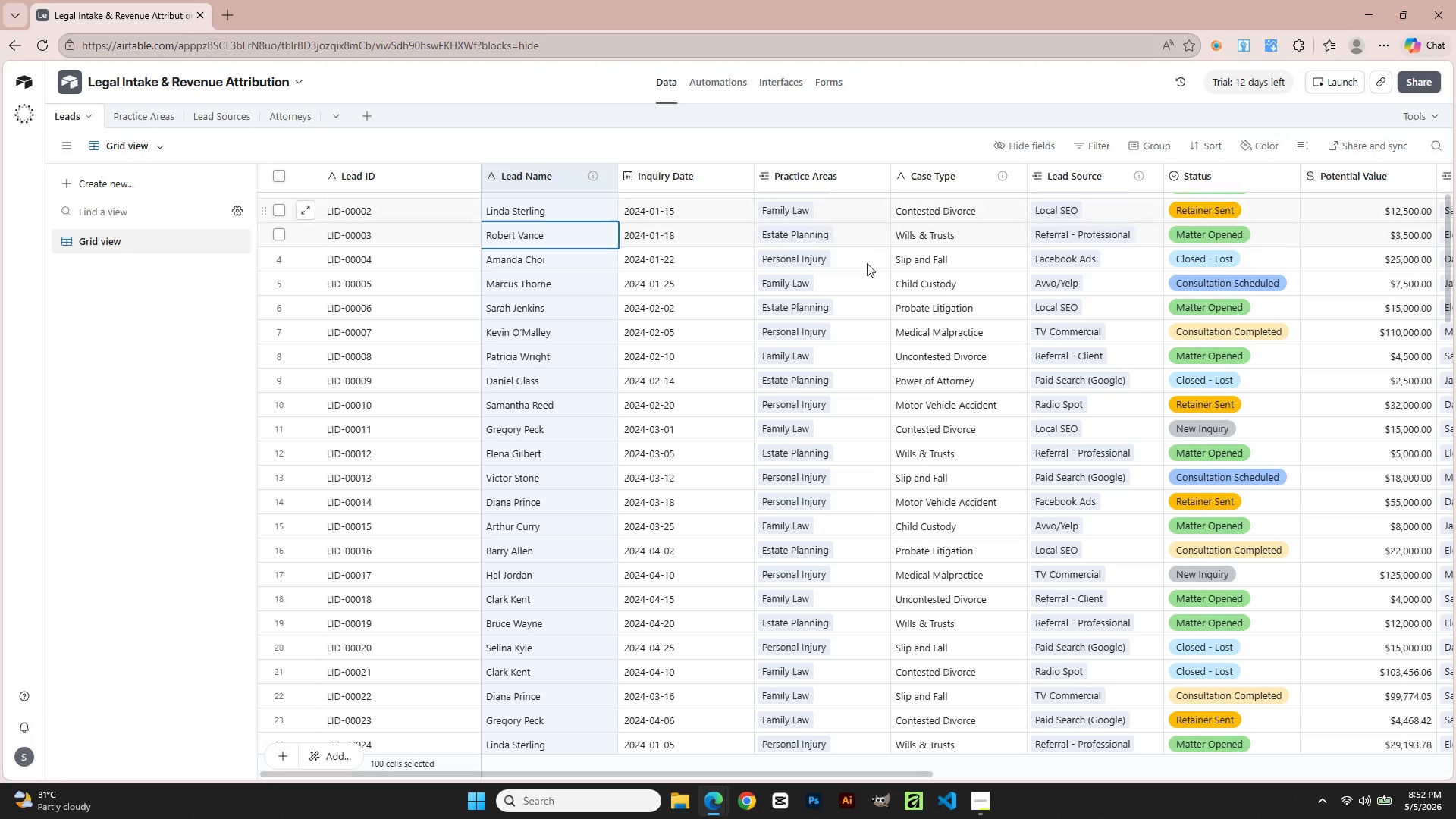 
double_click([673, 414])
 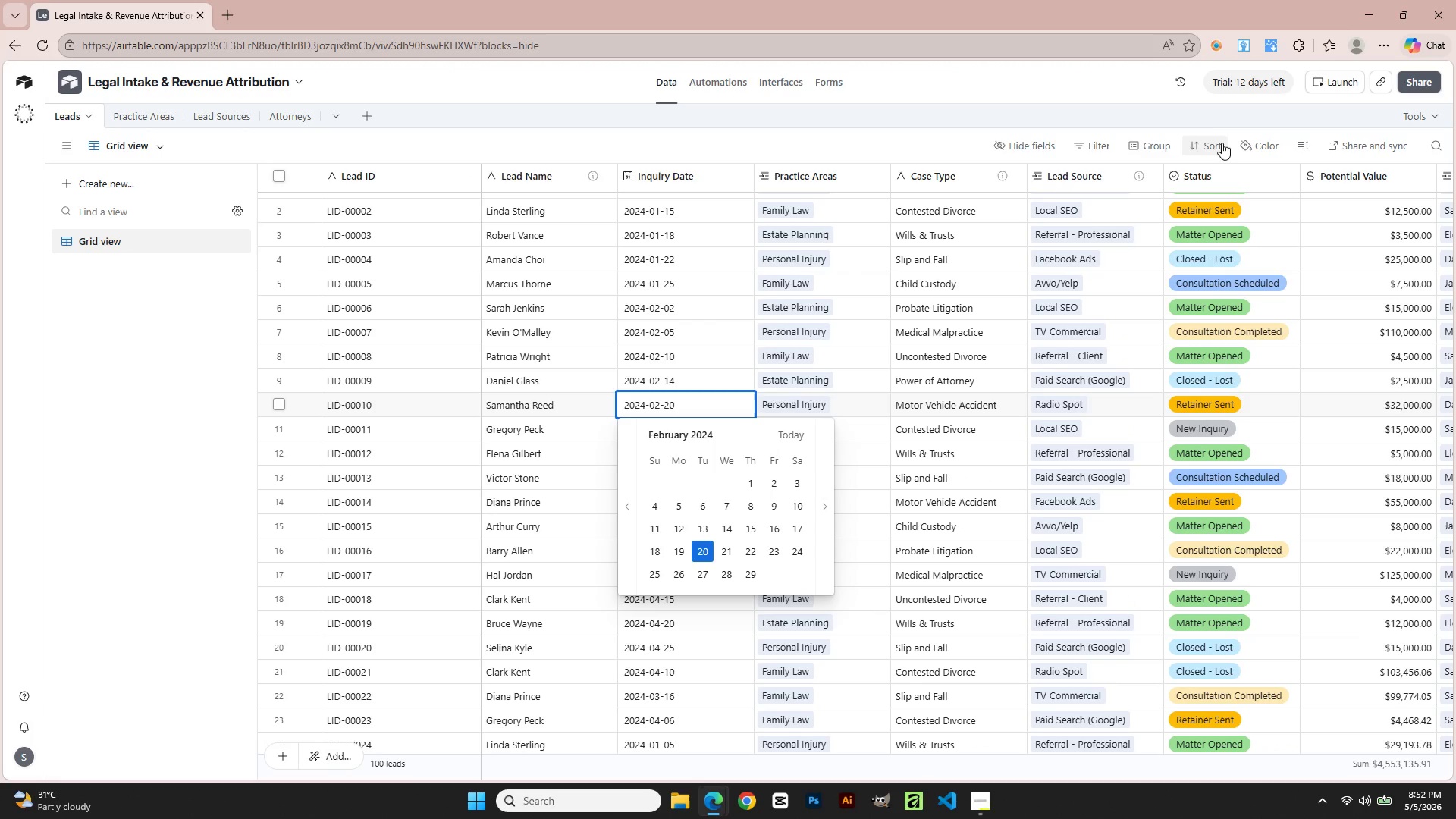 
left_click([1254, 146])
 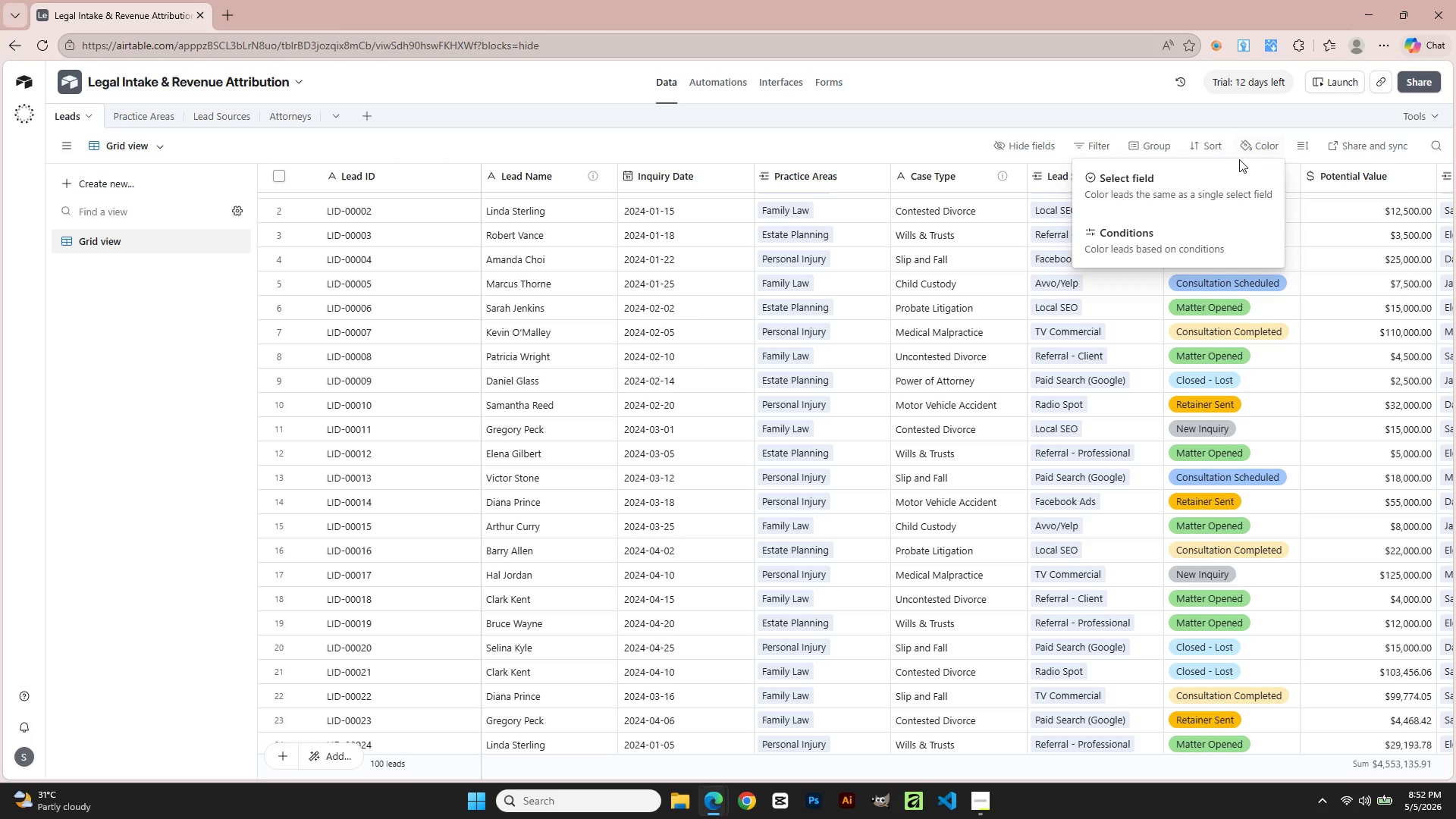 
wait(5.73)
 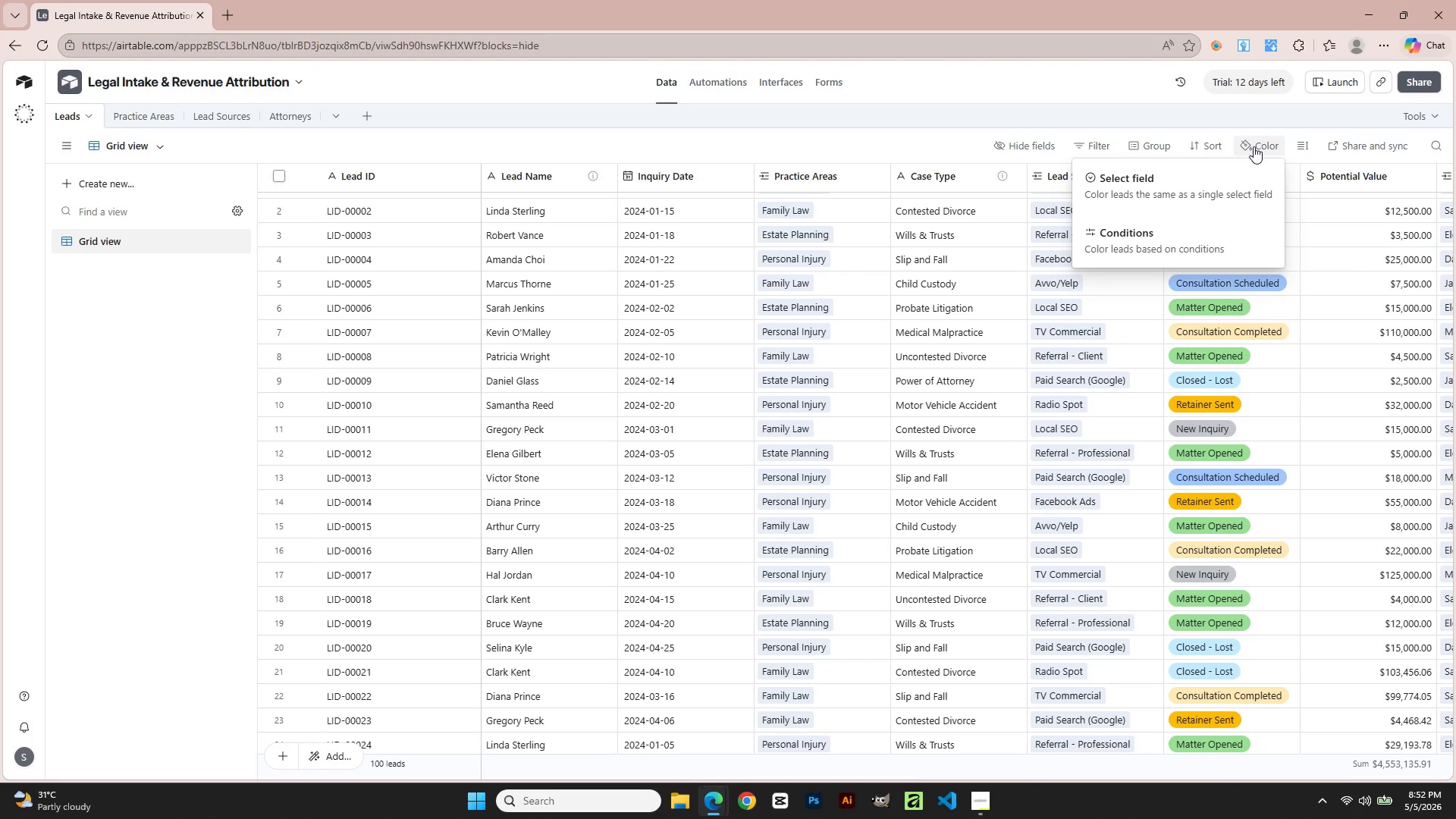 
left_click([852, 175])
 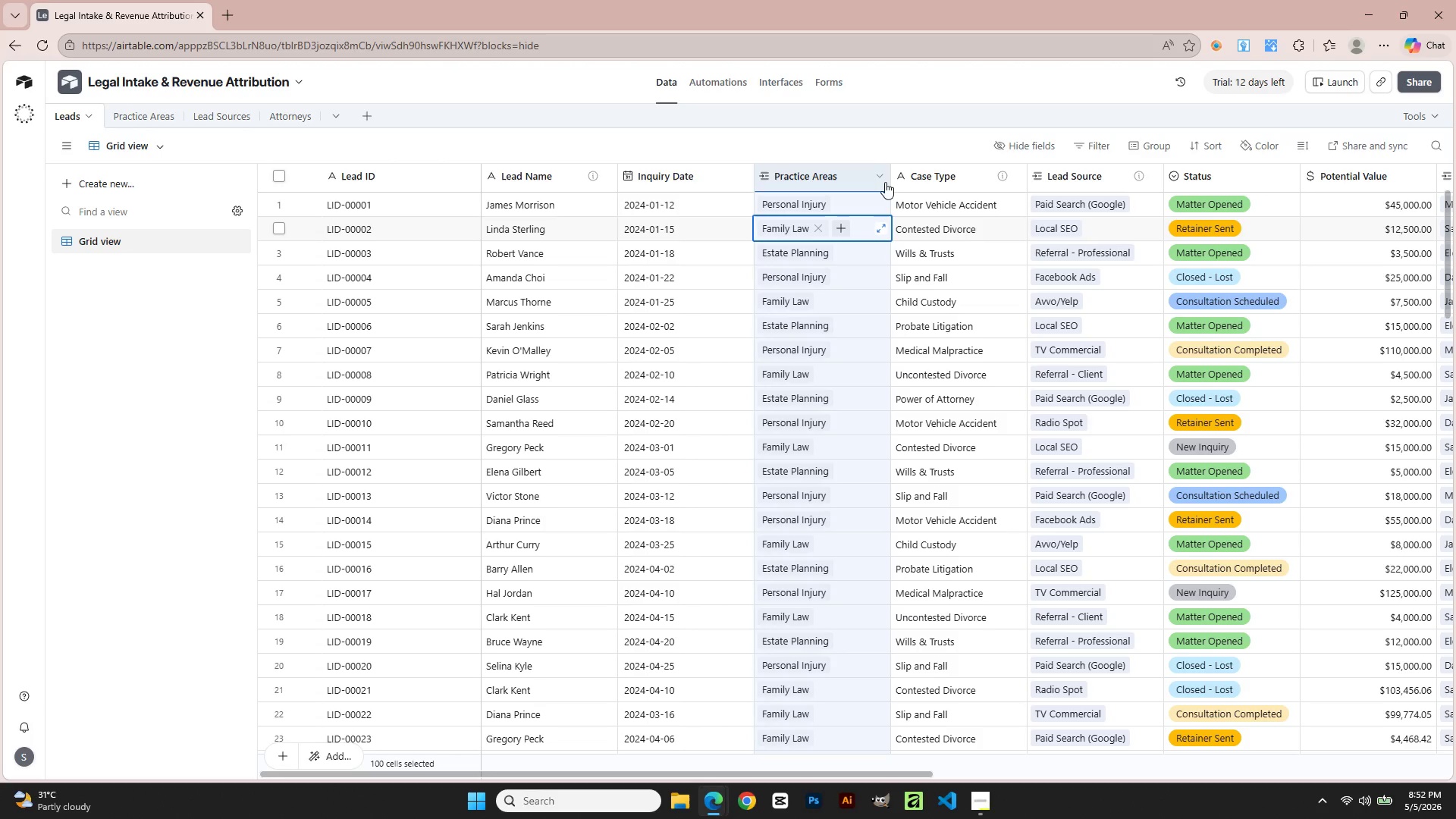 
left_click([860, 124])
 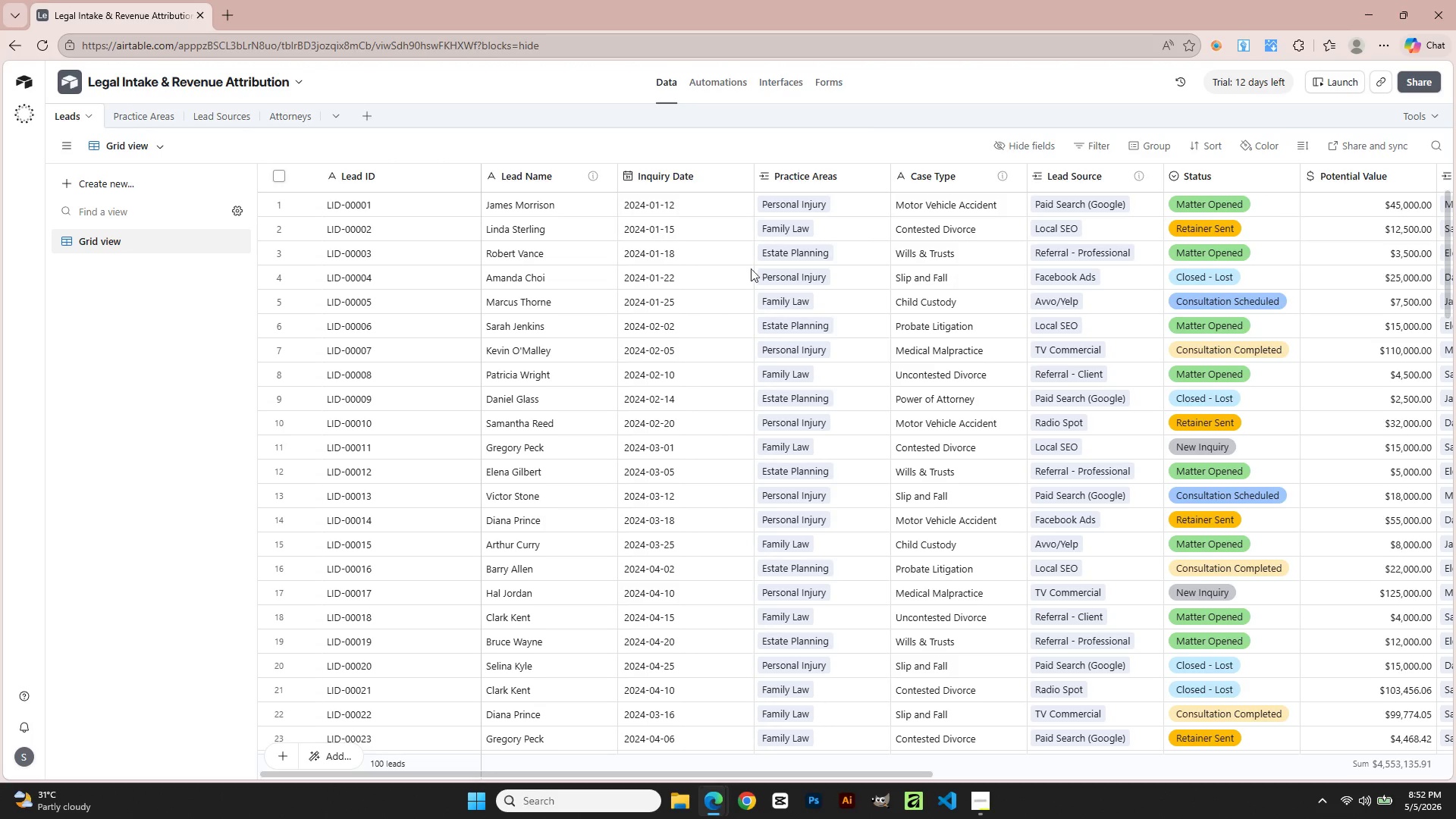 
scroll: coordinate [683, 496], scroll_direction: down, amount: 32.0
 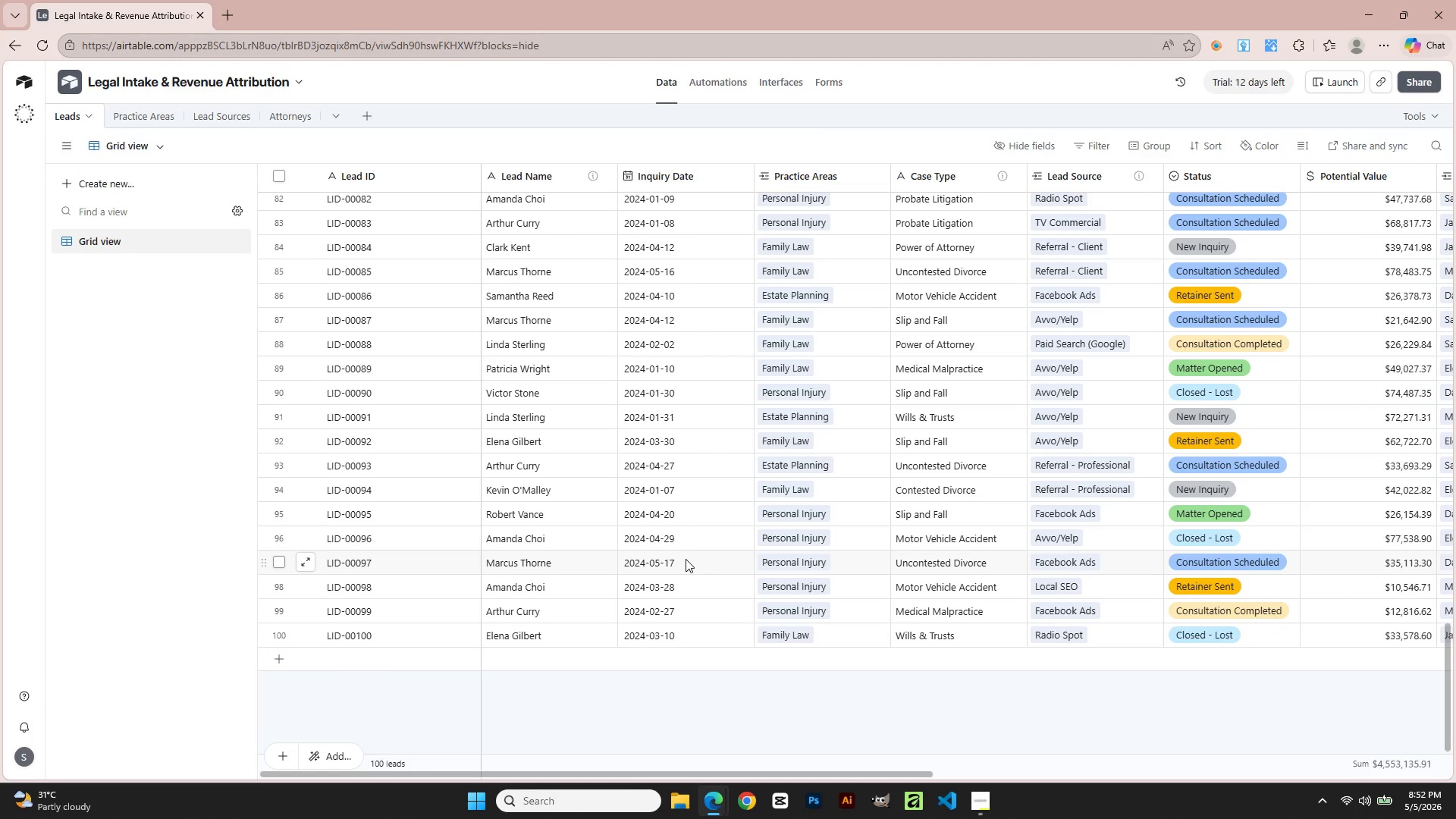 
scroll: coordinate [682, 547], scroll_direction: up, amount: 35.0
 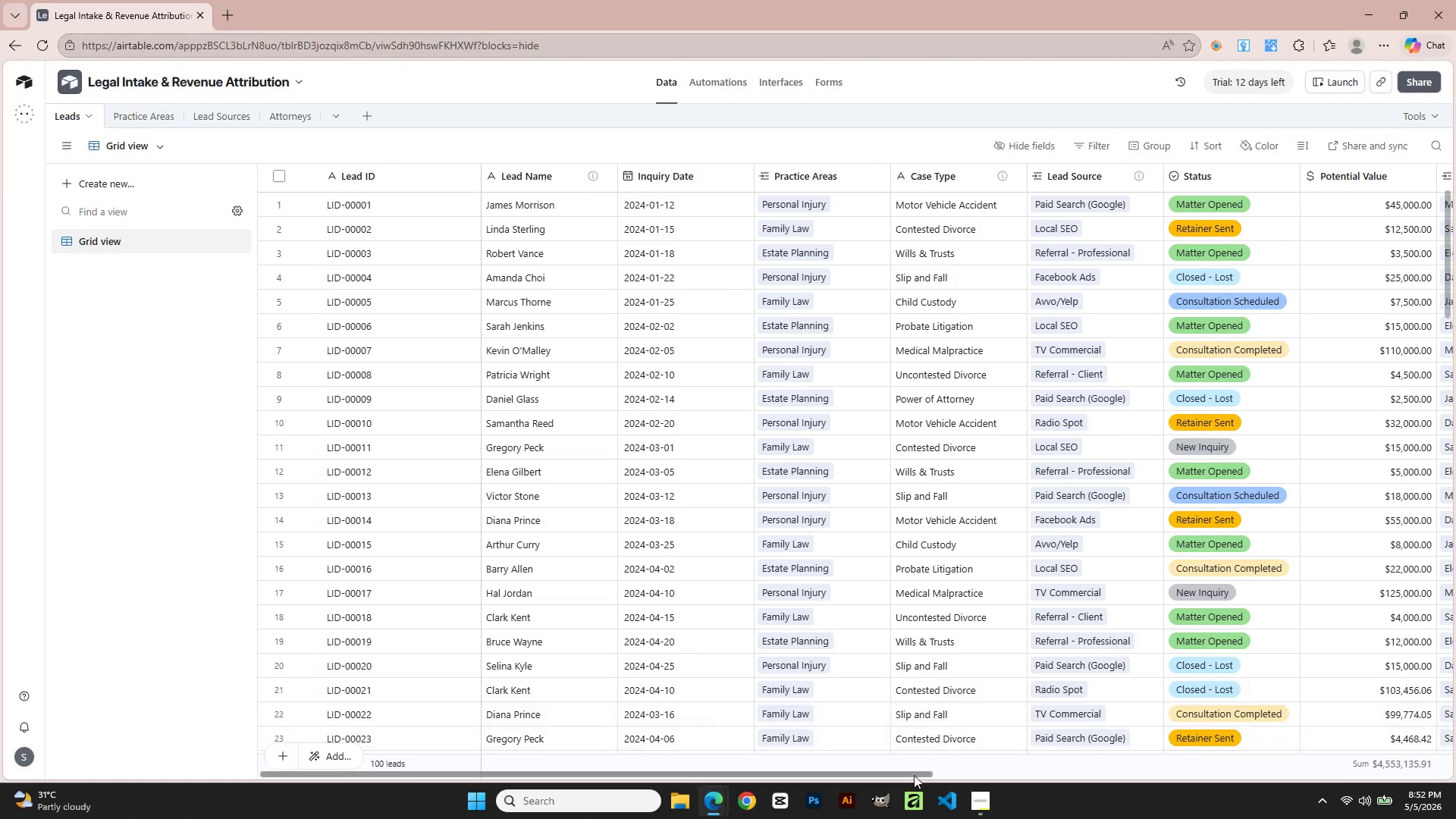 
left_click_drag(start_coordinate=[915, 772], to_coordinate=[1119, 767])
 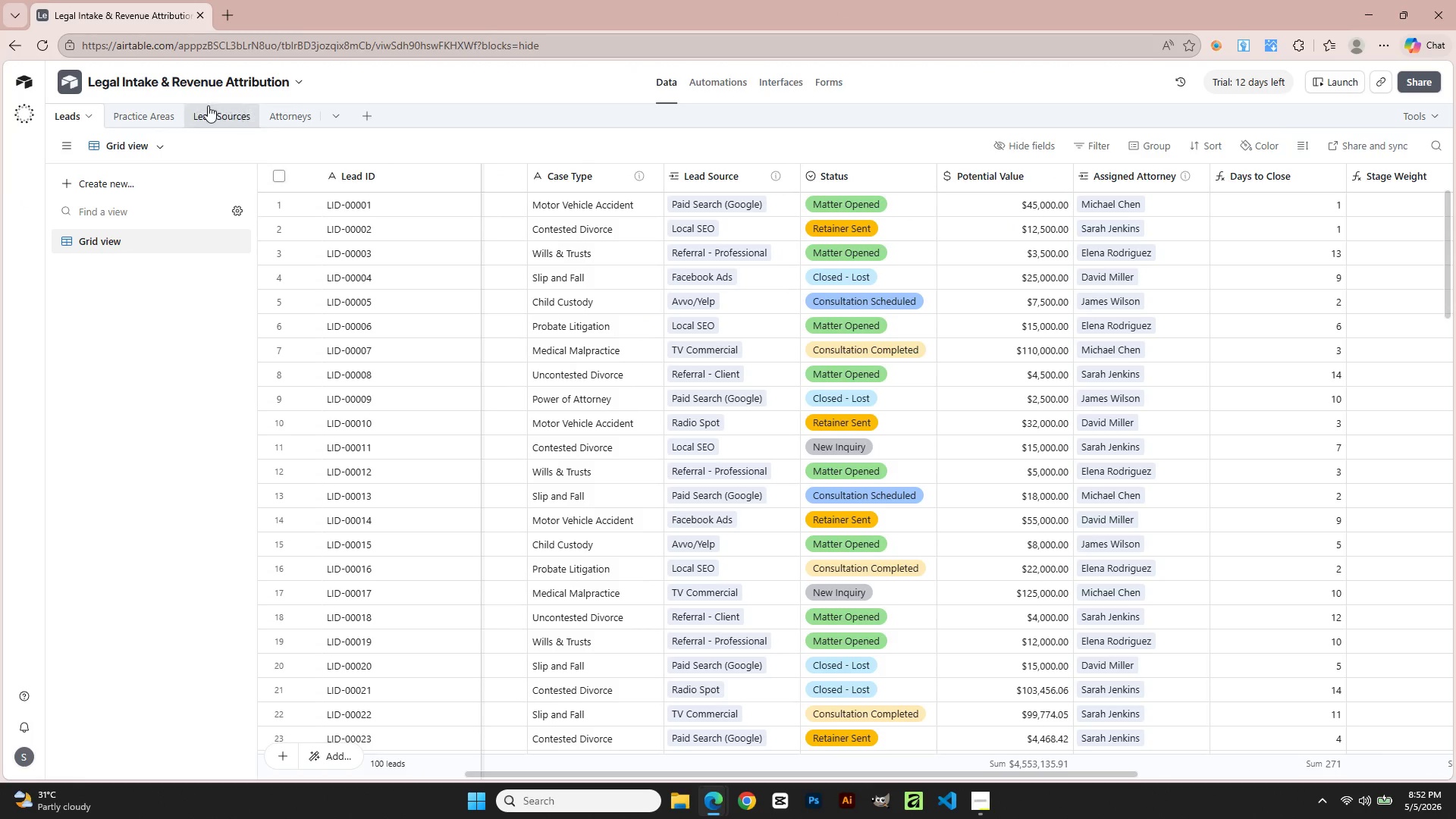 
left_click([128, 112])
 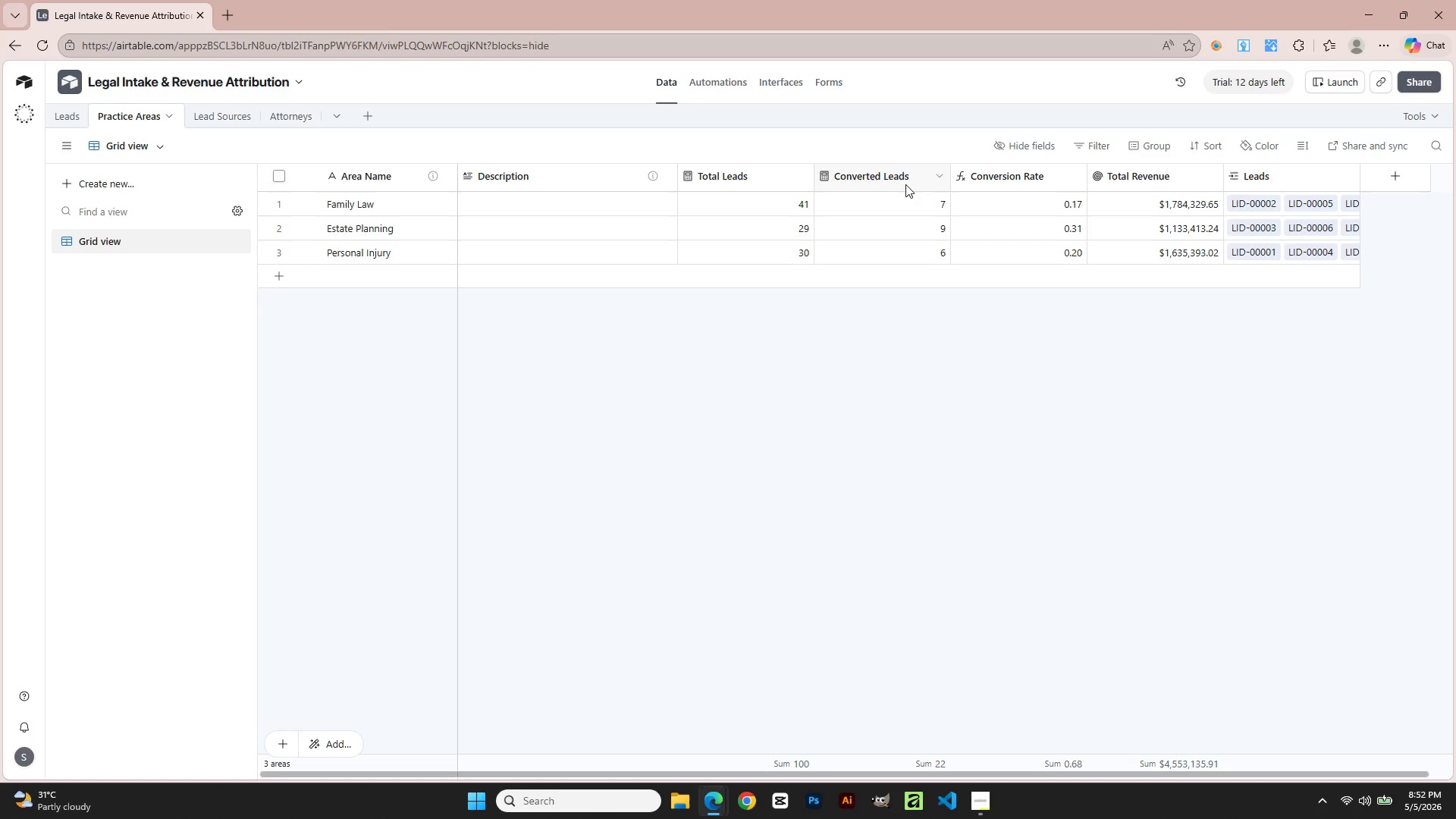 
double_click([1031, 177])
 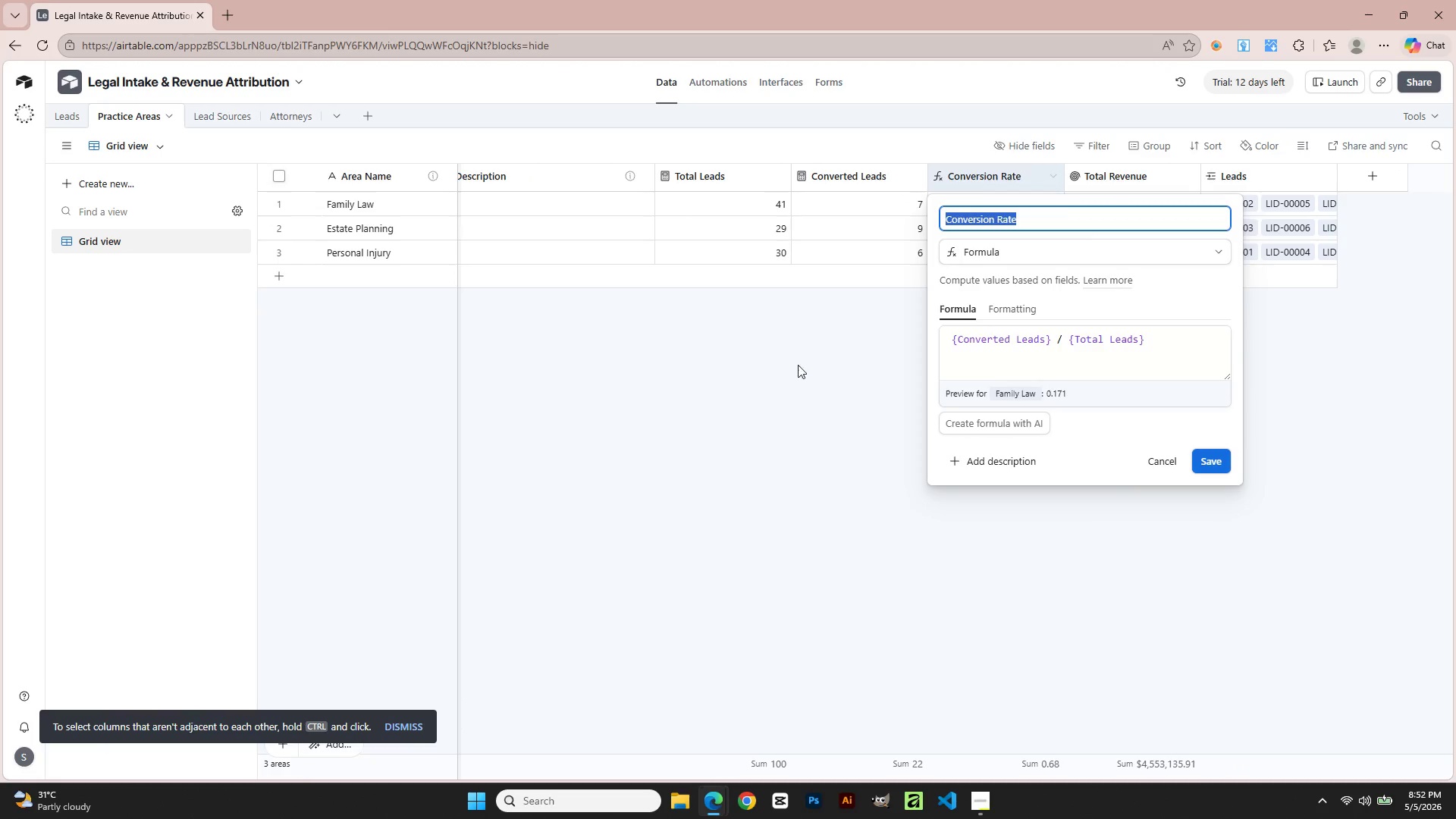 
left_click([751, 401])
 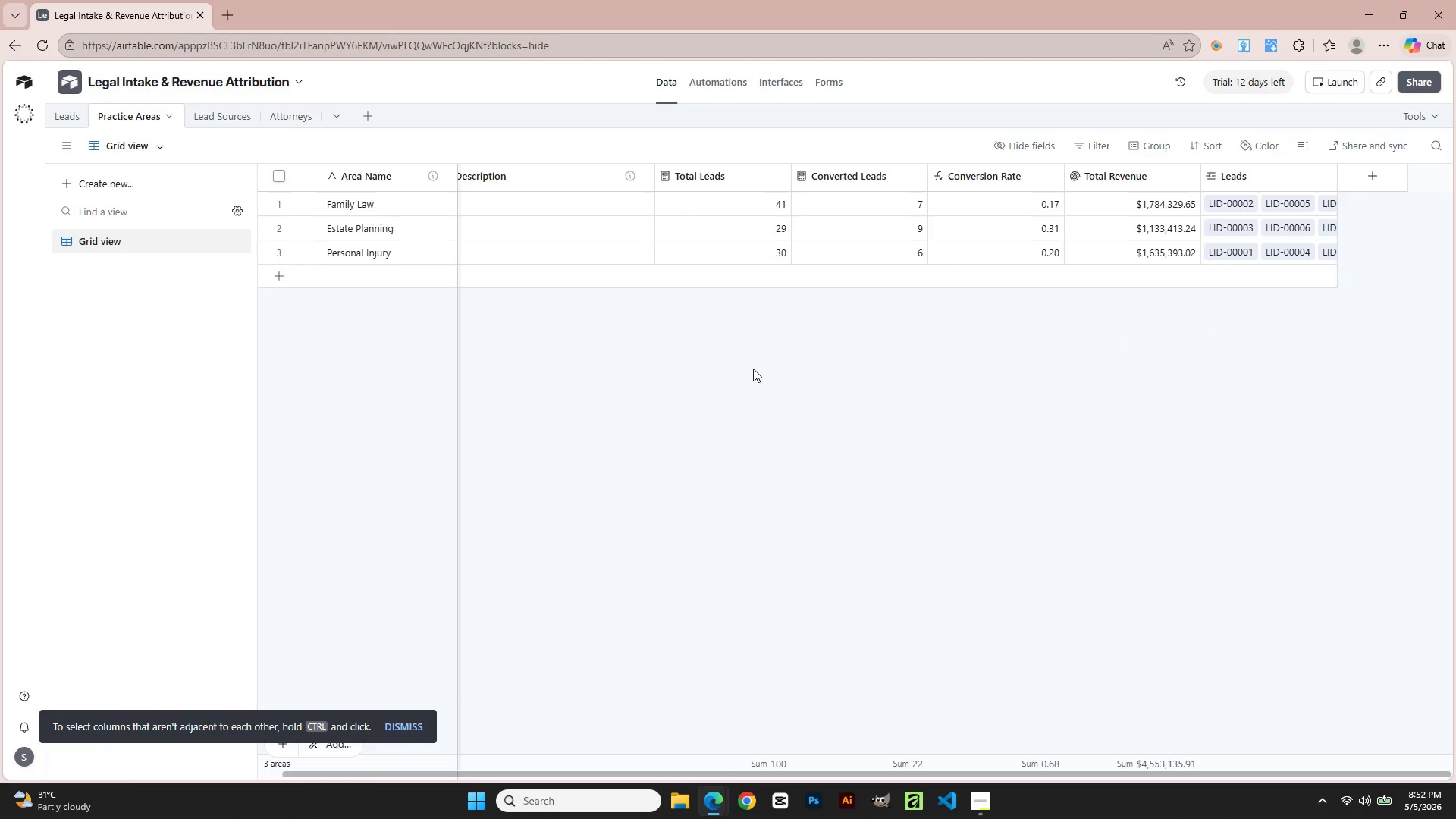 
key(Alt+AltLeft)
 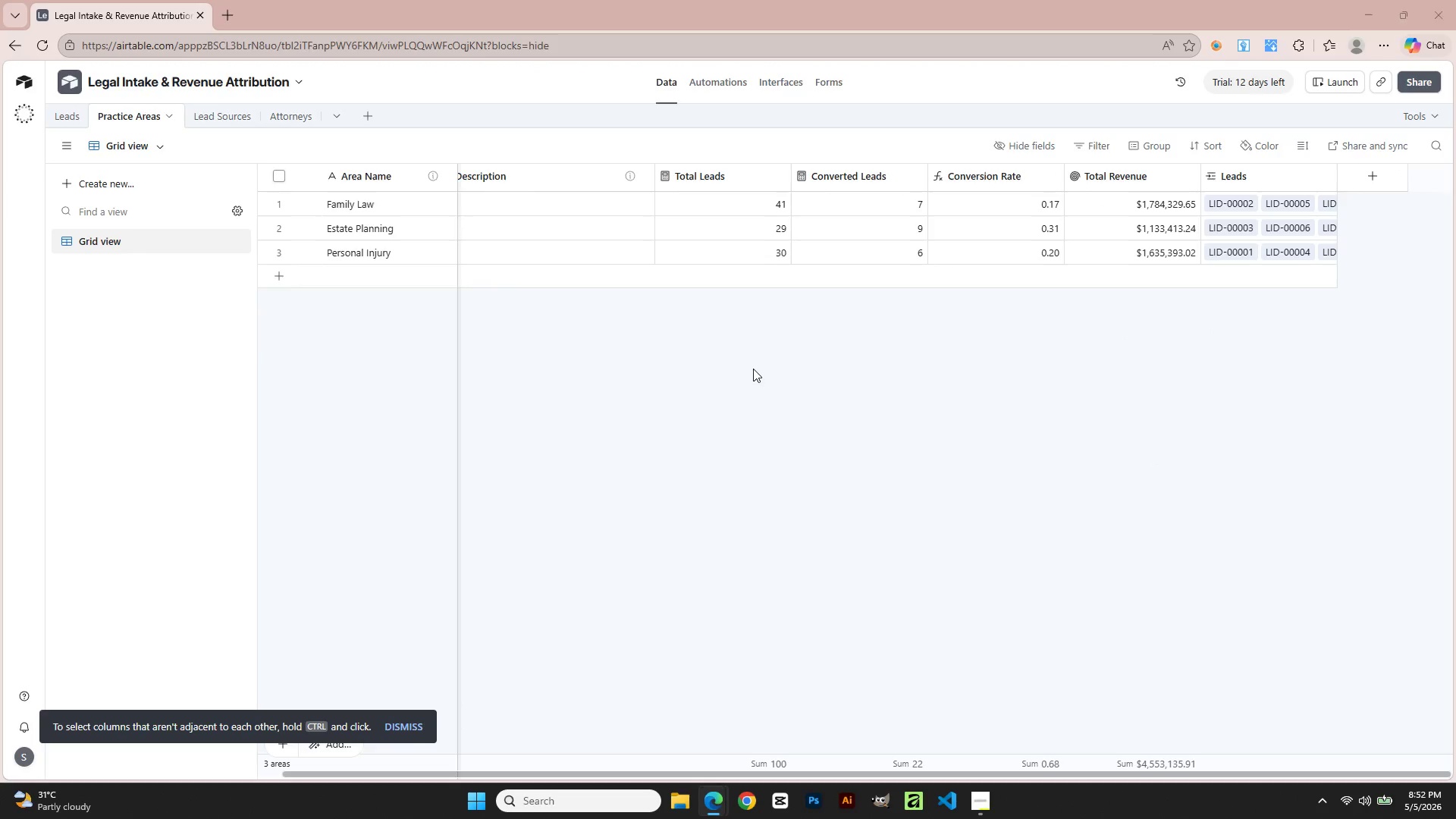 
key(Alt+Tab)